 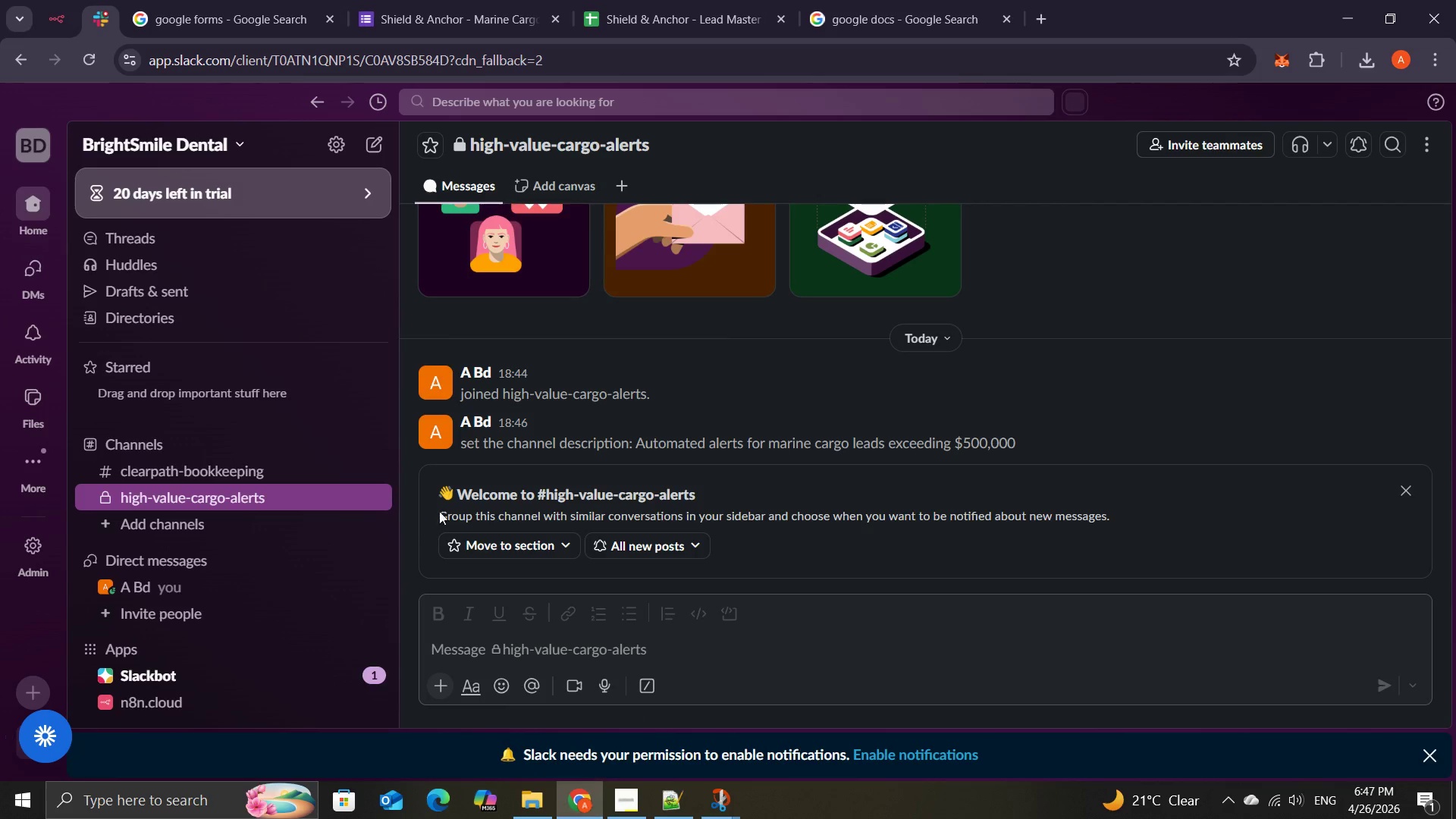 
left_click([50, 17])
 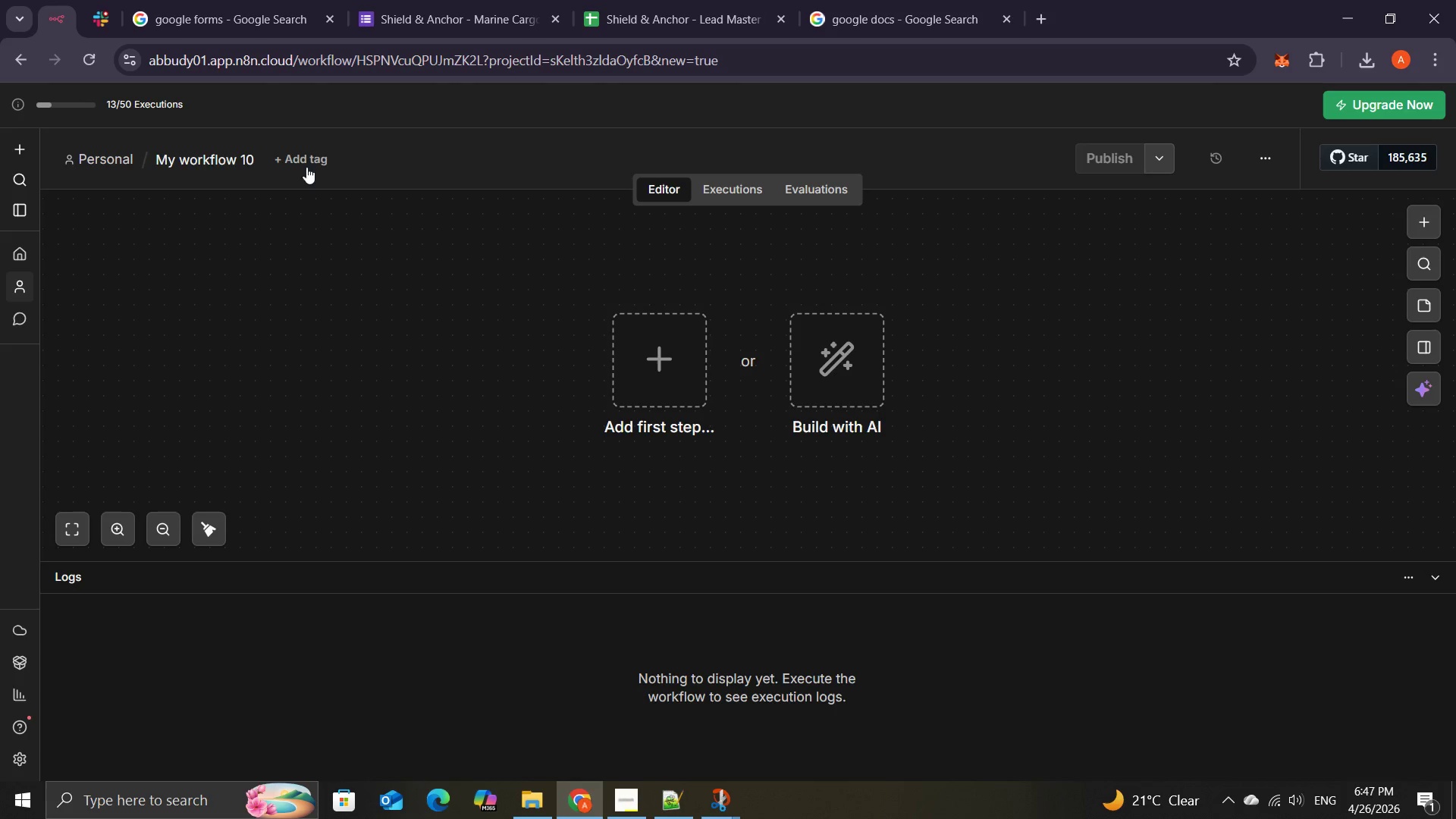 
wait(5.66)
 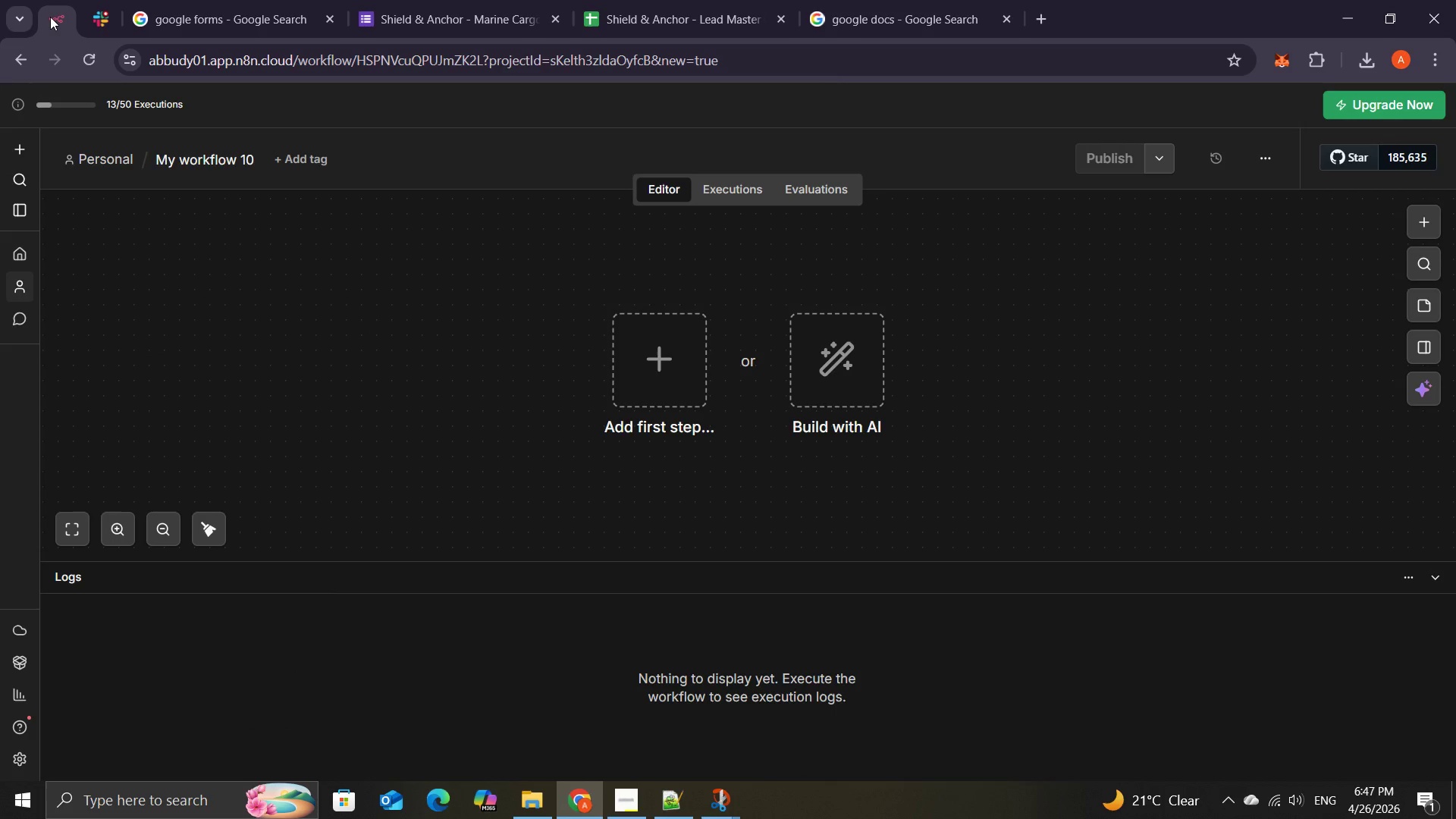 
left_click([650, 355])
 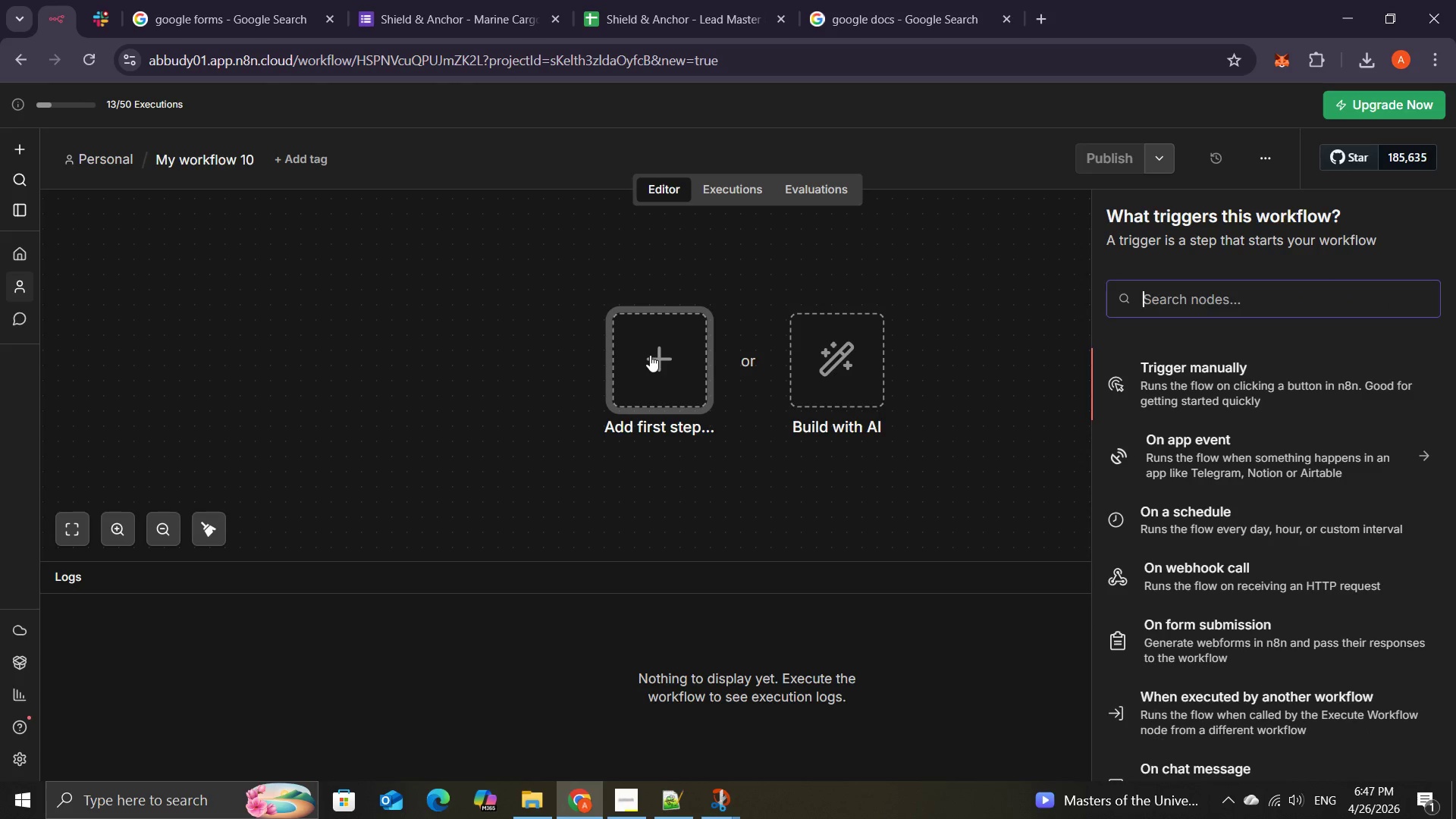 
wait(8.45)
 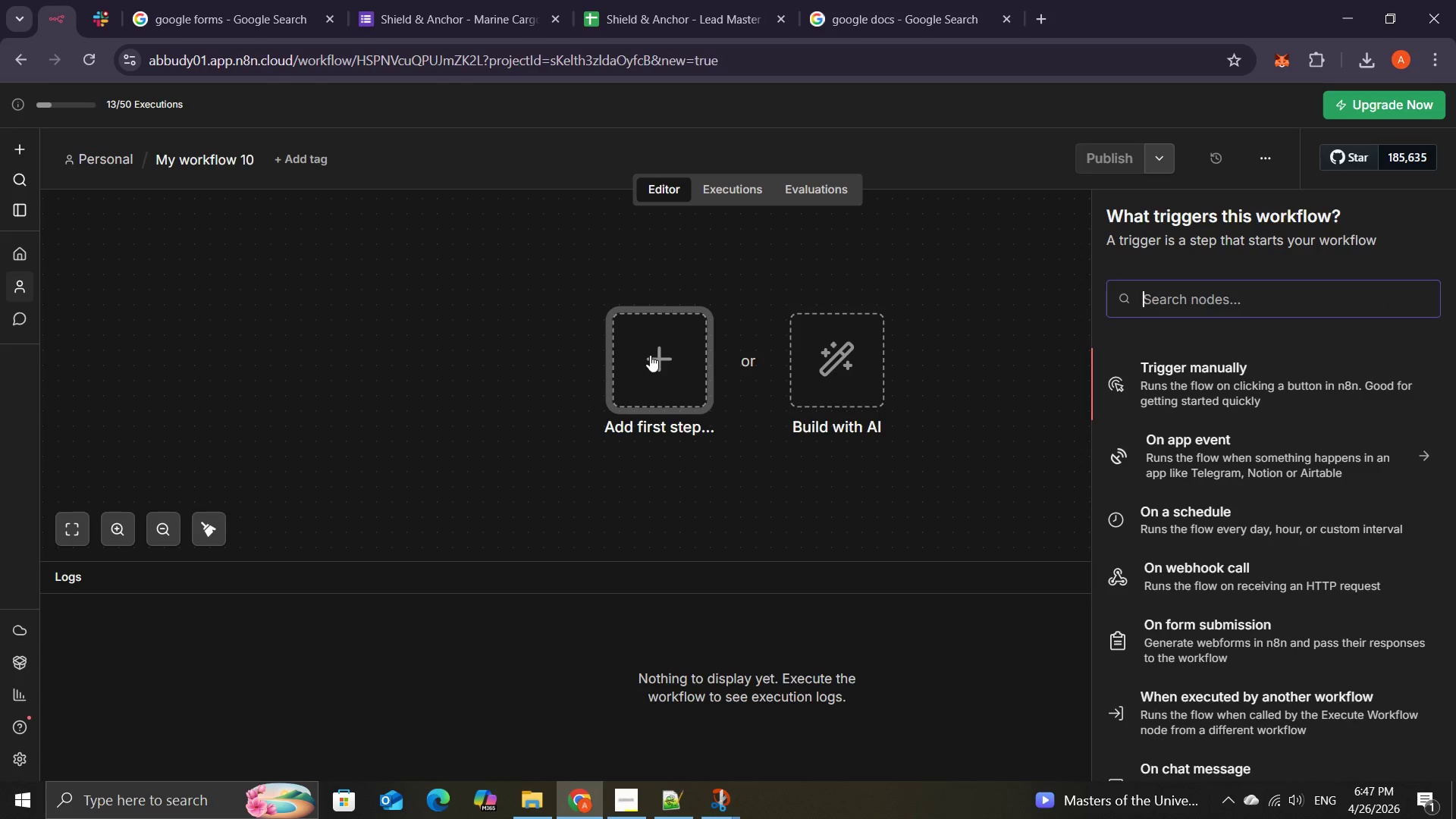 
left_click([225, 159])
 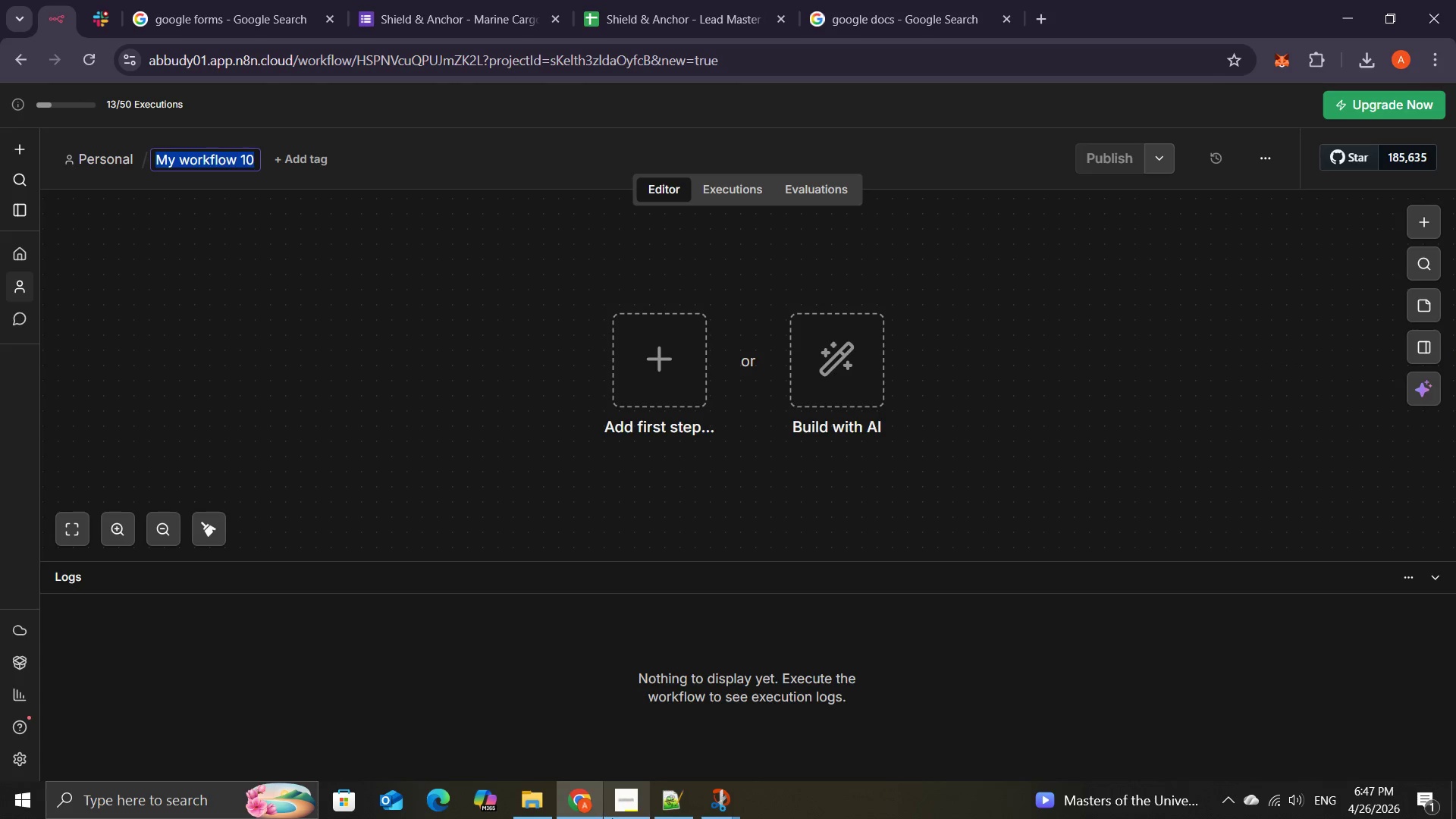 
left_click([615, 805])